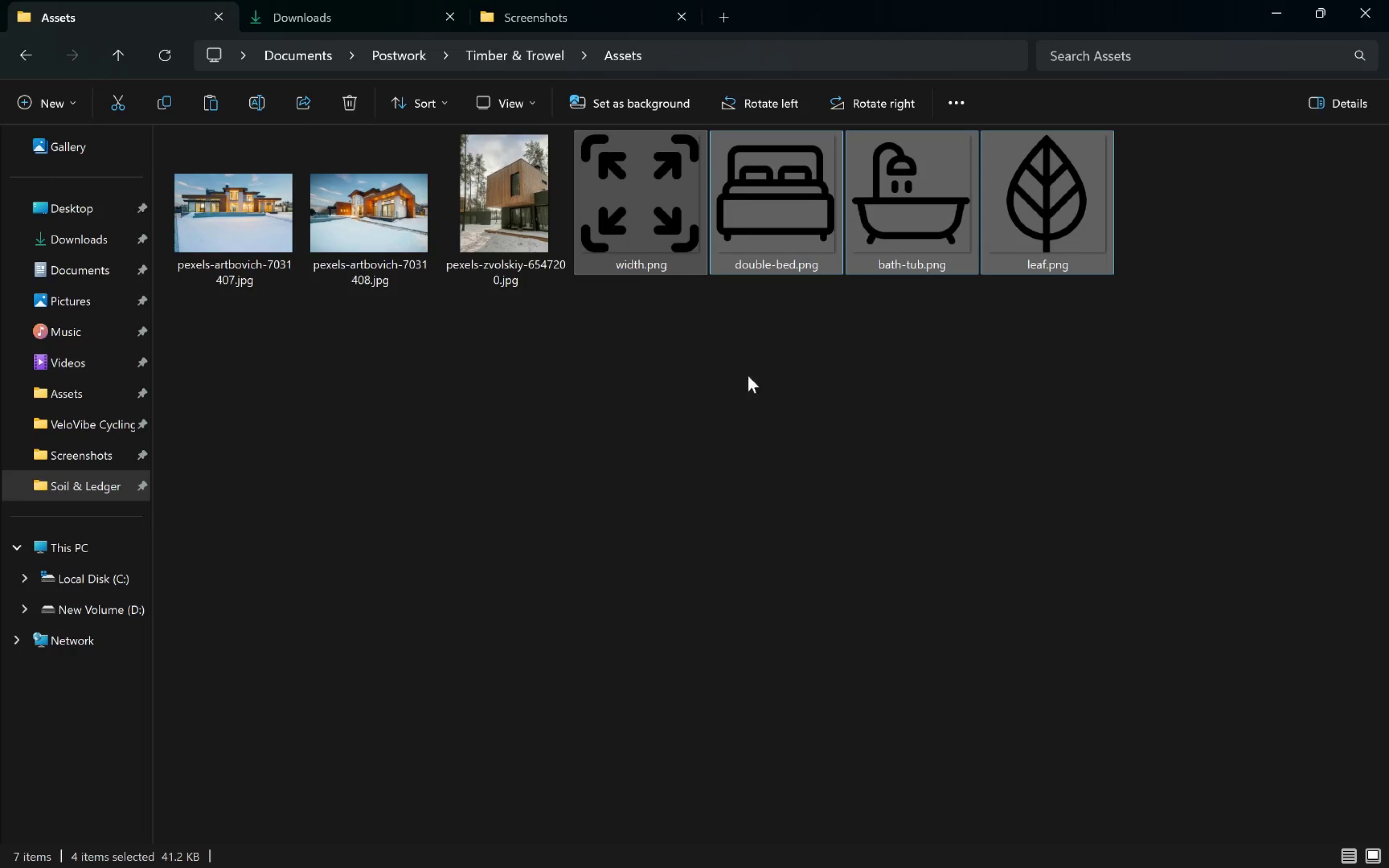 
left_click([627, 424])
 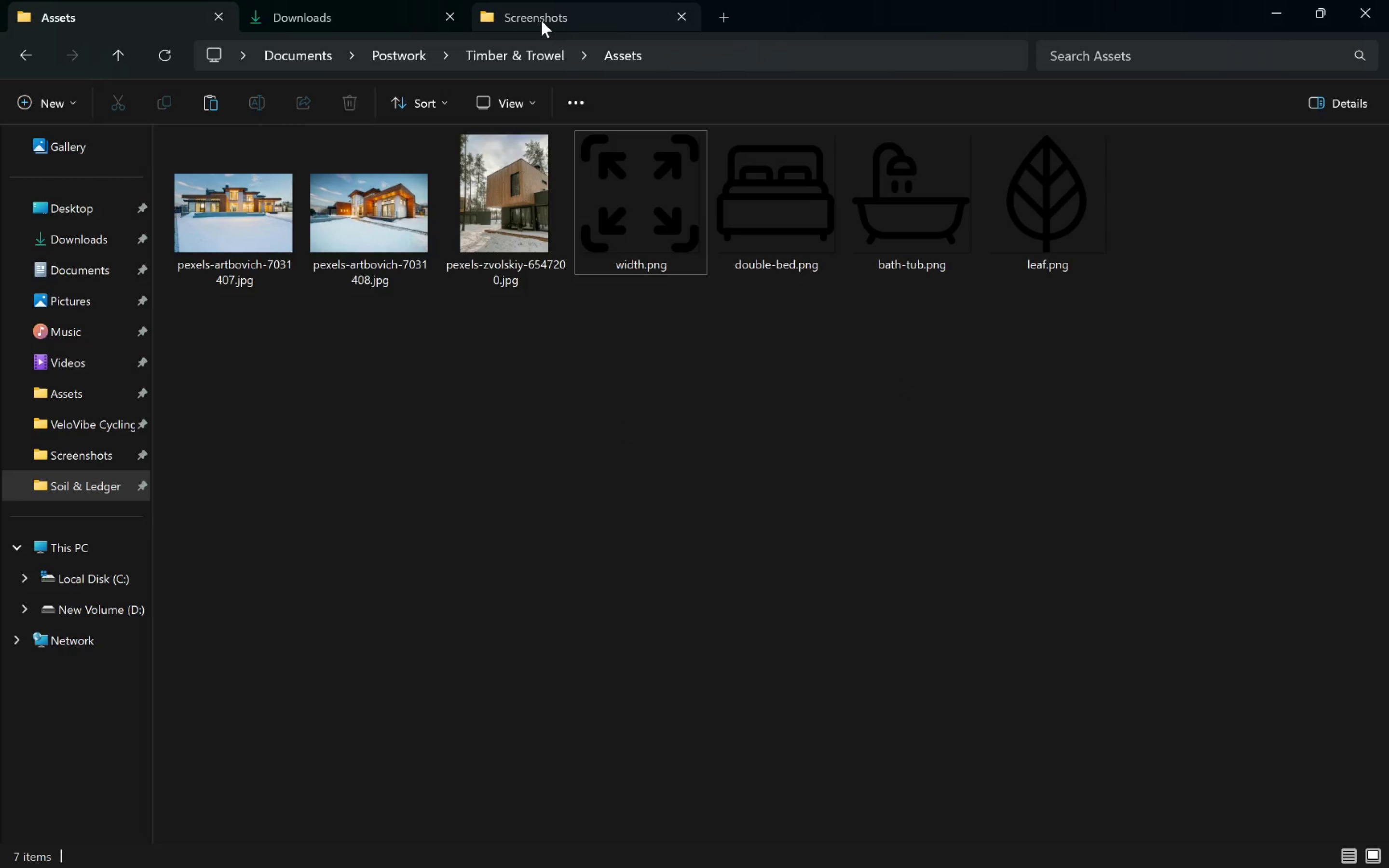 
left_click([335, 19])
 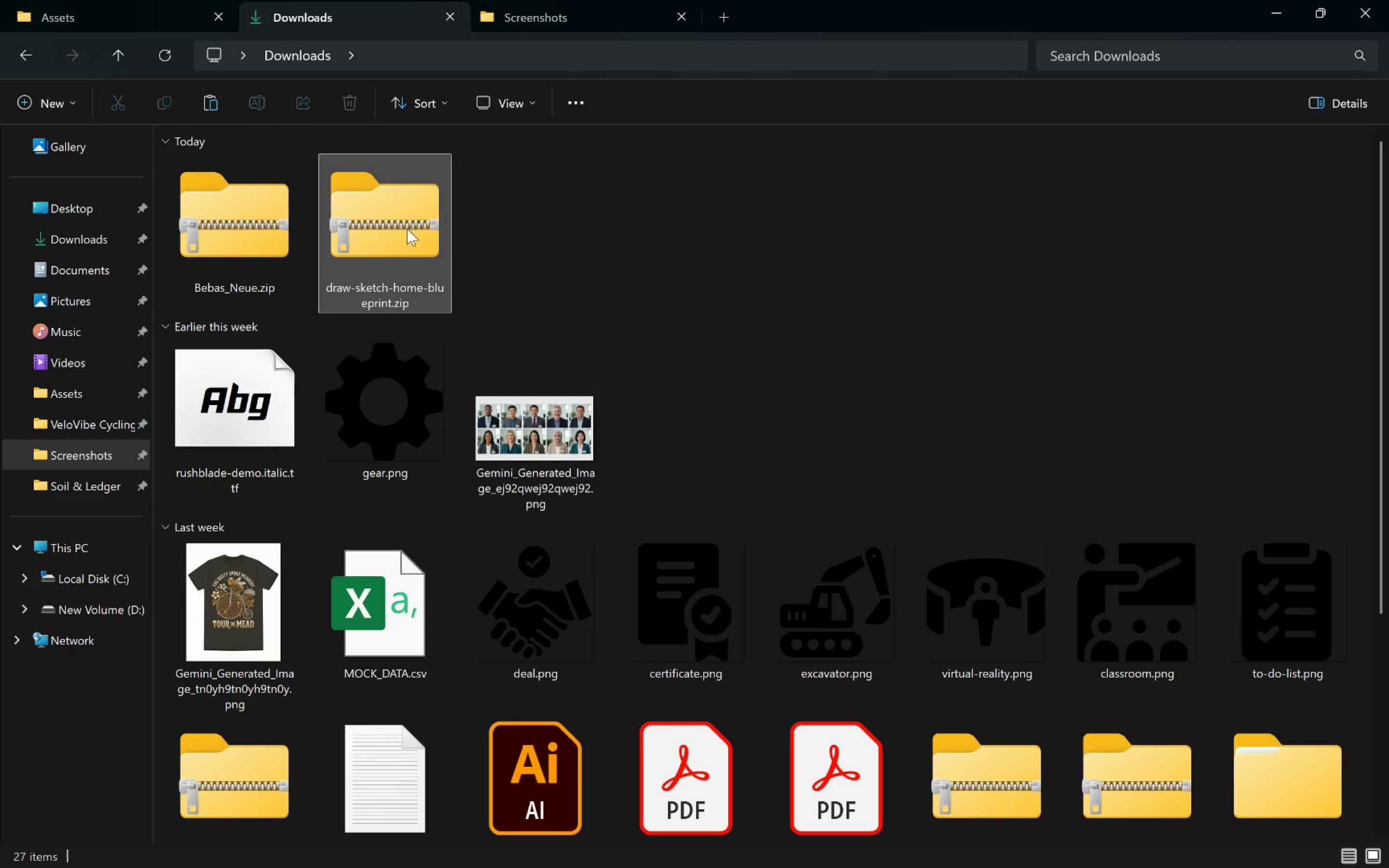 
left_click_drag(start_coordinate=[403, 231], to_coordinate=[719, 464])
 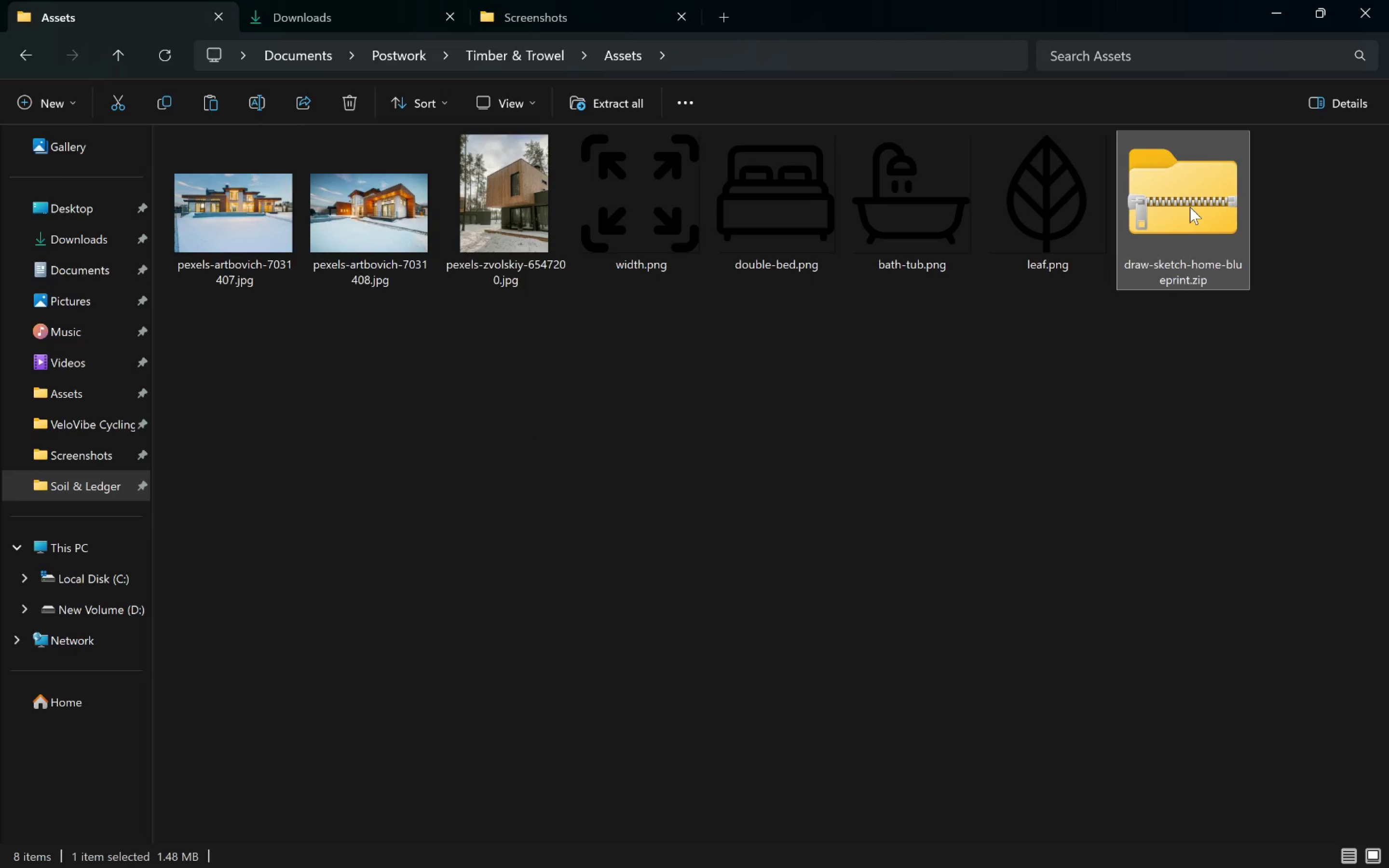 
double_click([1190, 207])
 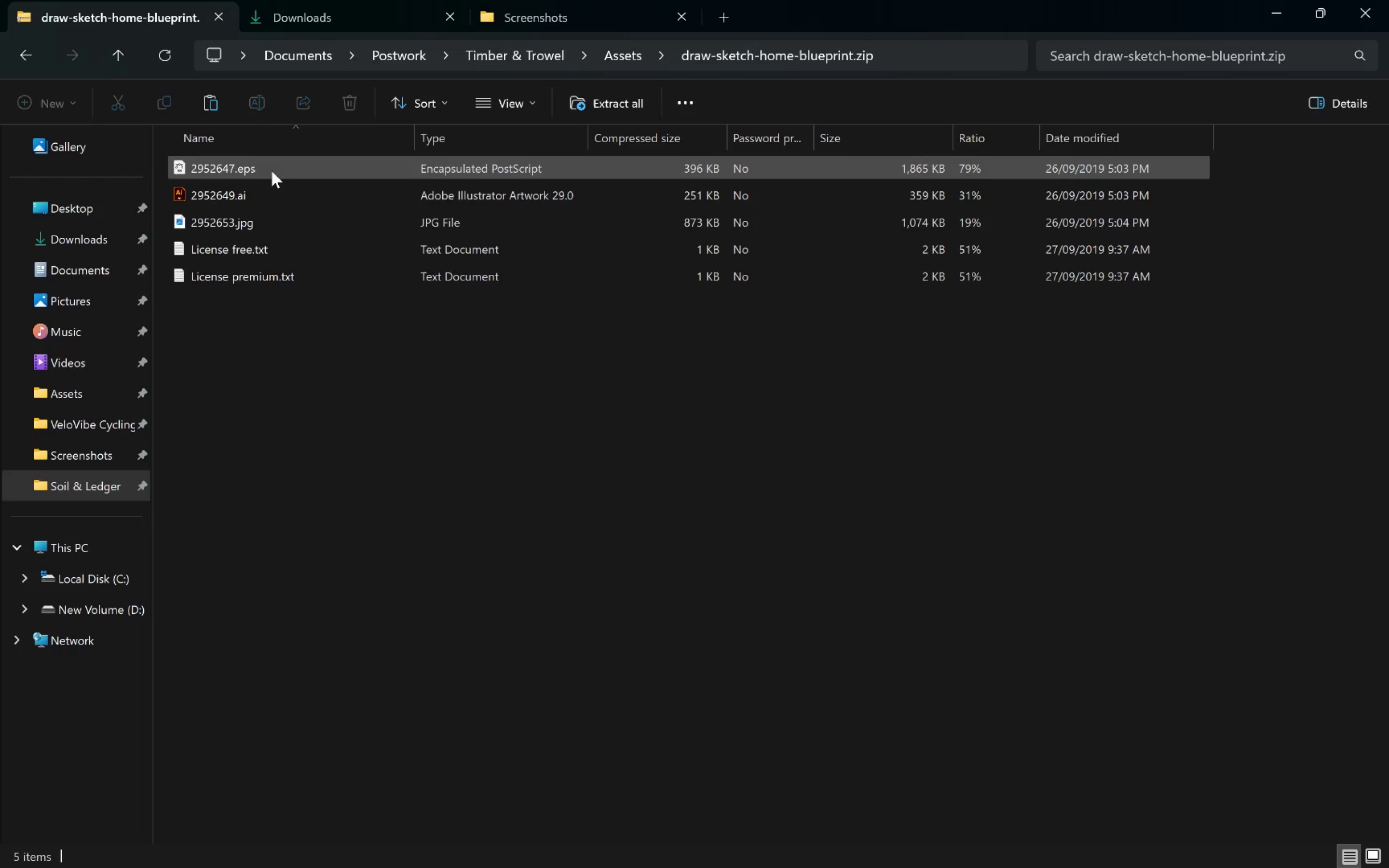 
double_click([271, 168])
 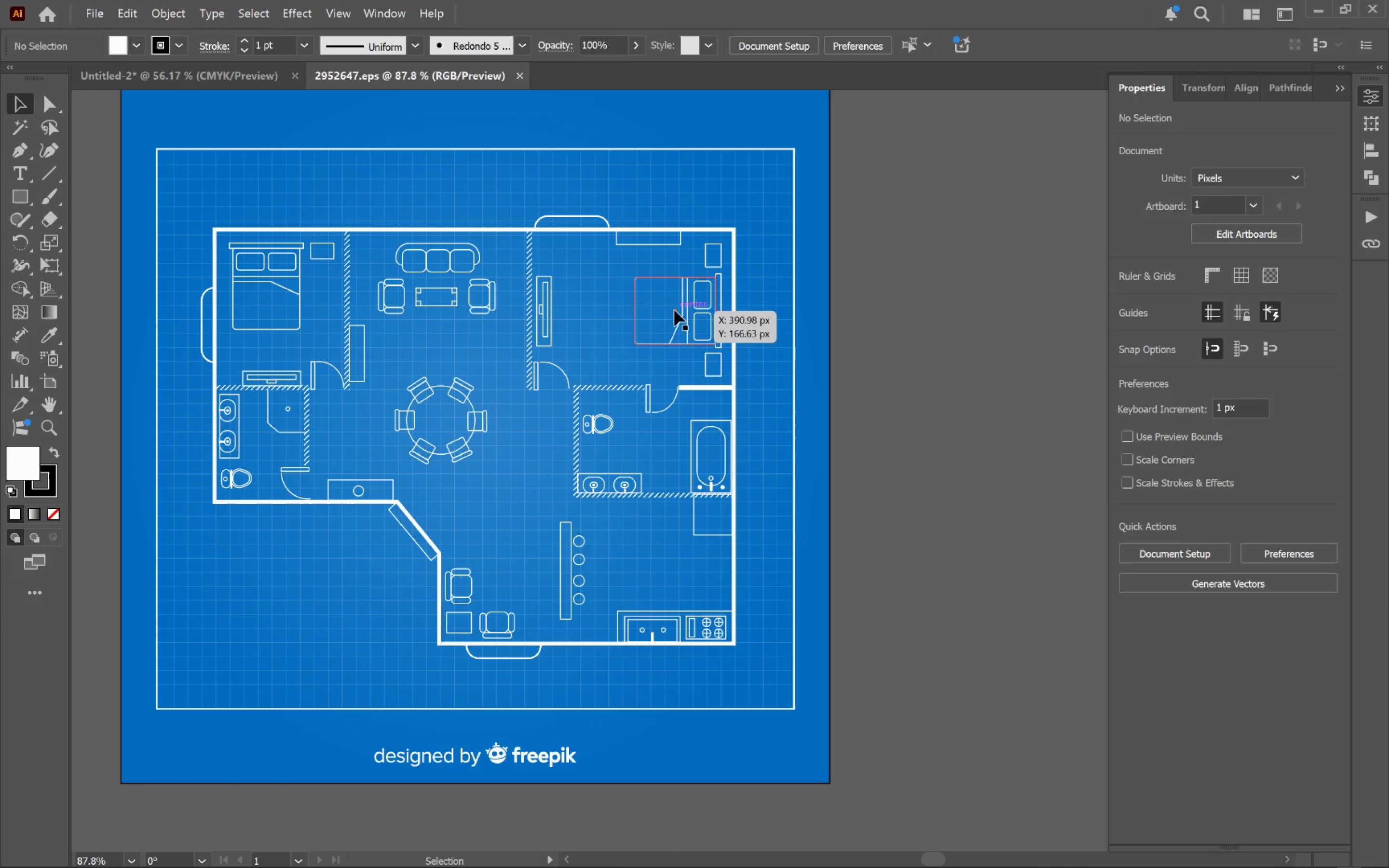 
hold_key(key=AltLeft, duration=0.41)
 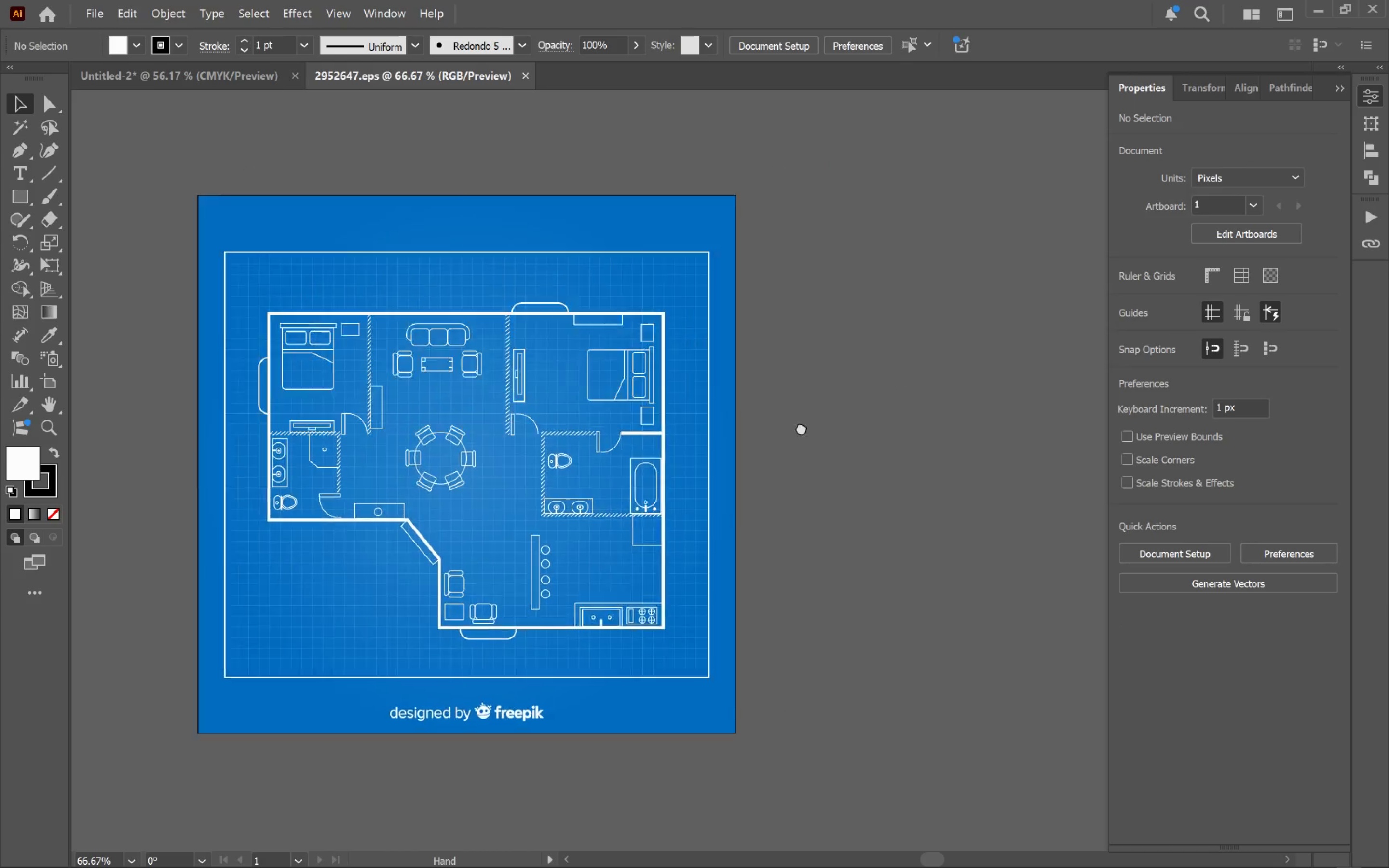 
hold_key(key=Space, duration=0.59)
 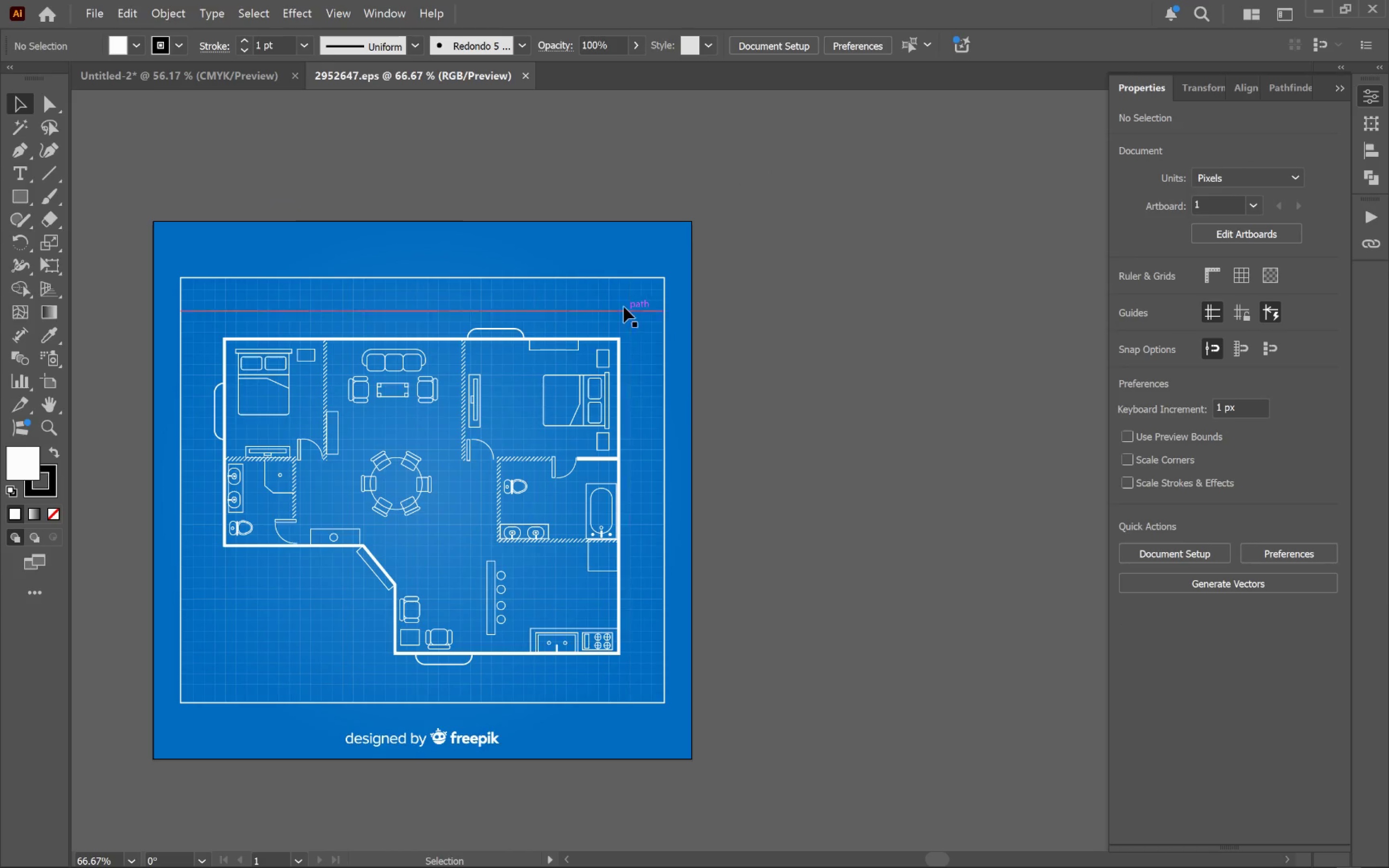 
scroll: coordinate [809, 390], scroll_direction: down, amount: 1.0
 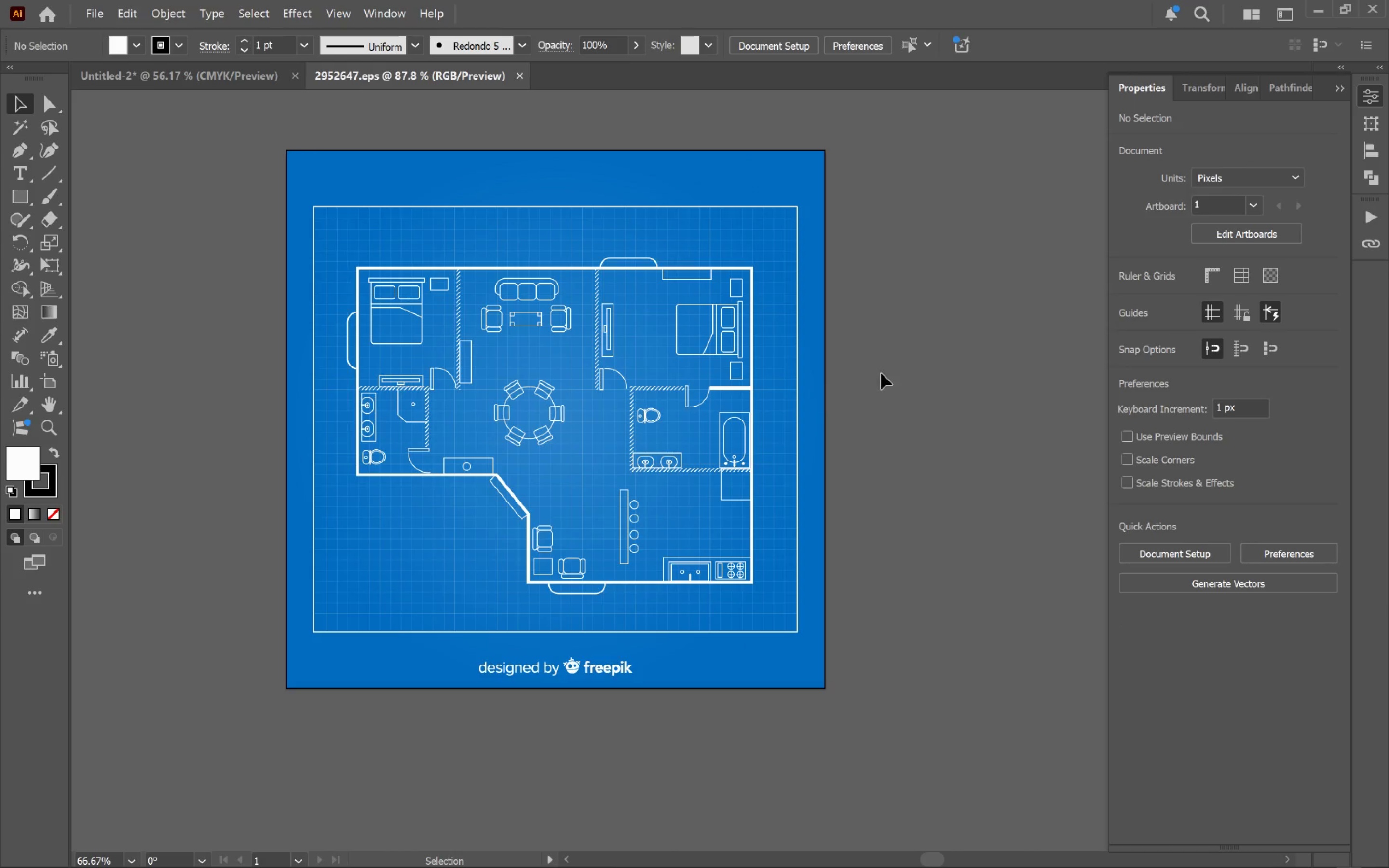 
left_click_drag(start_coordinate=[906, 372], to_coordinate=[772, 443])
 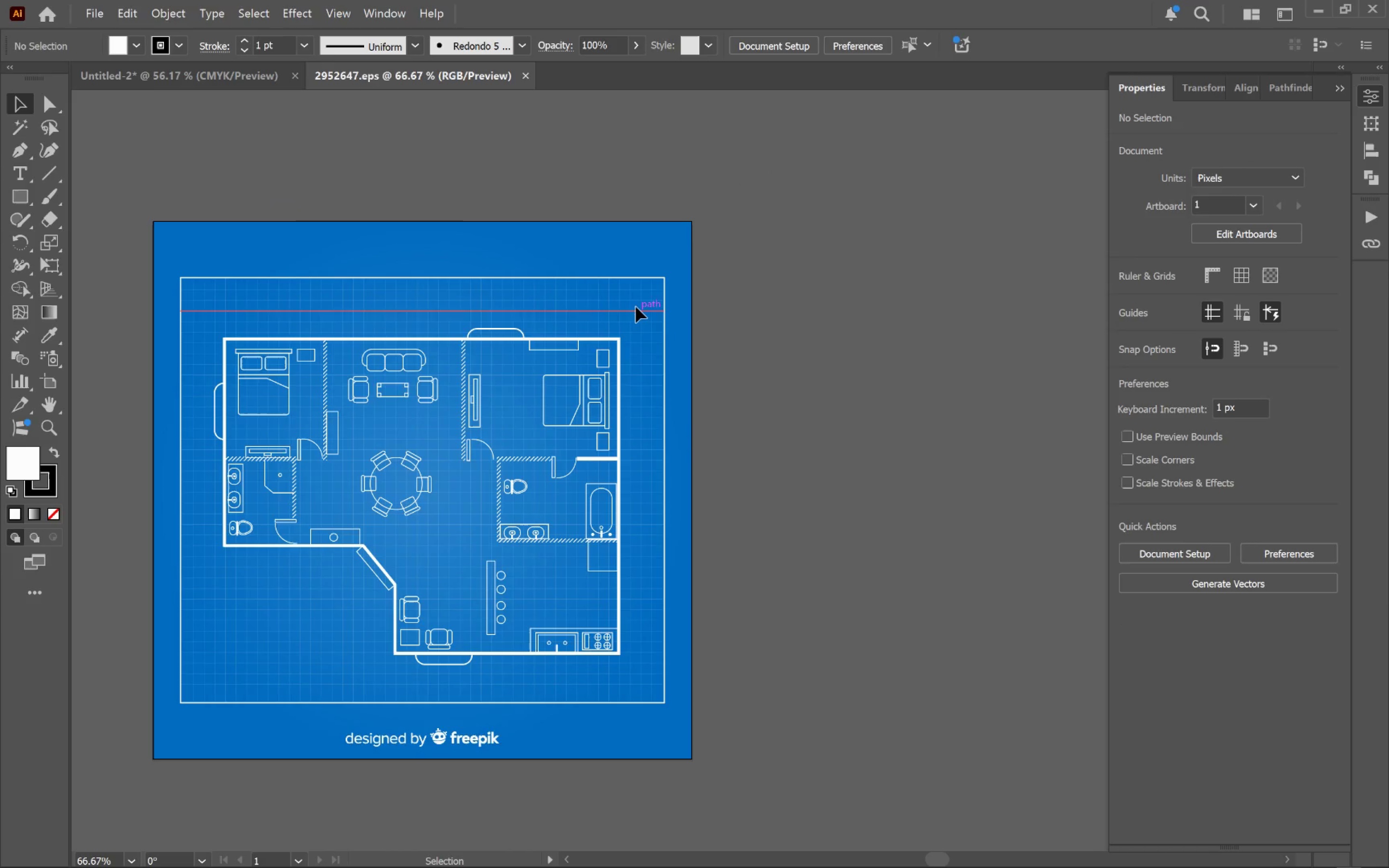 
left_click([635, 307])
 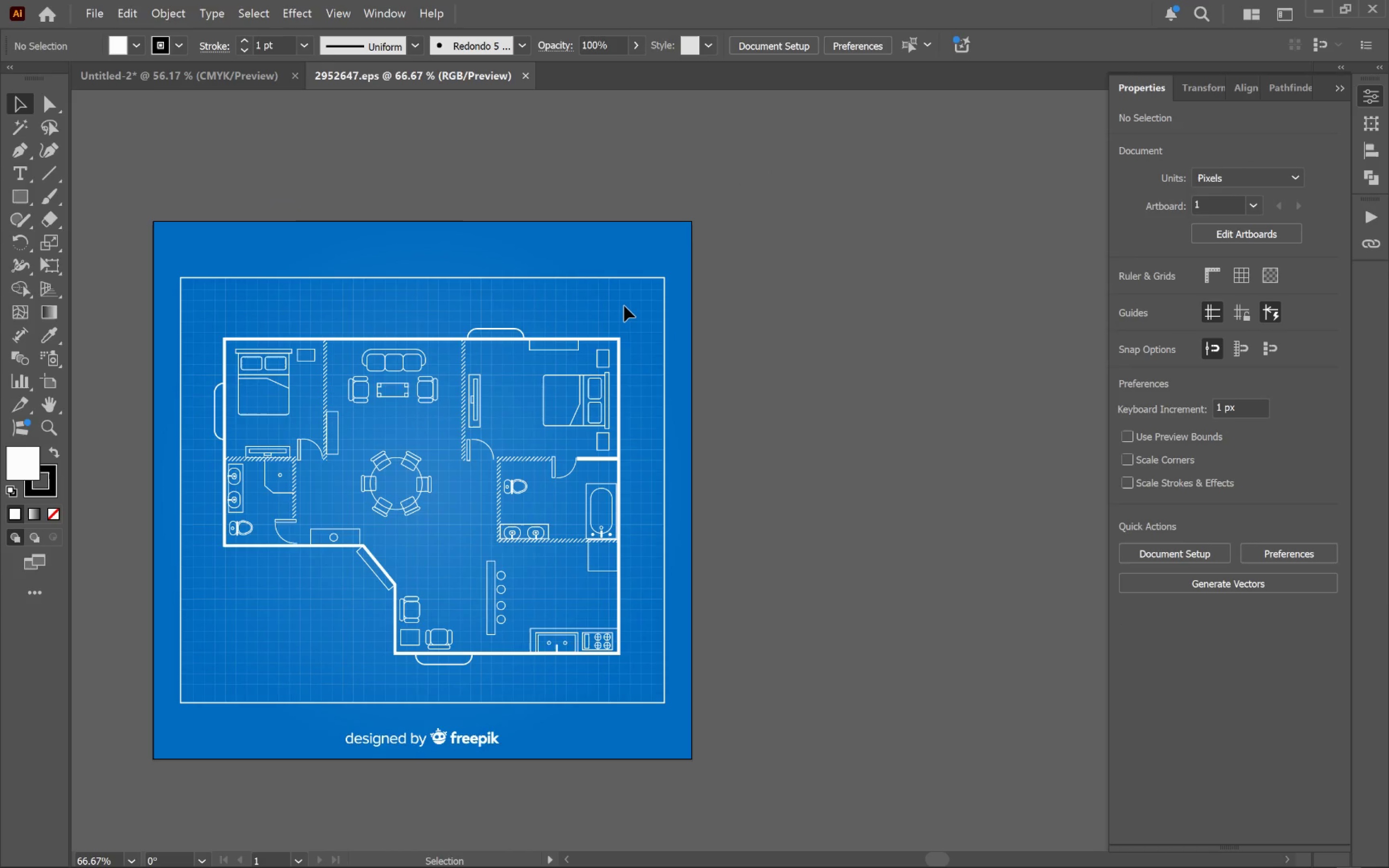 
left_click([624, 306])
 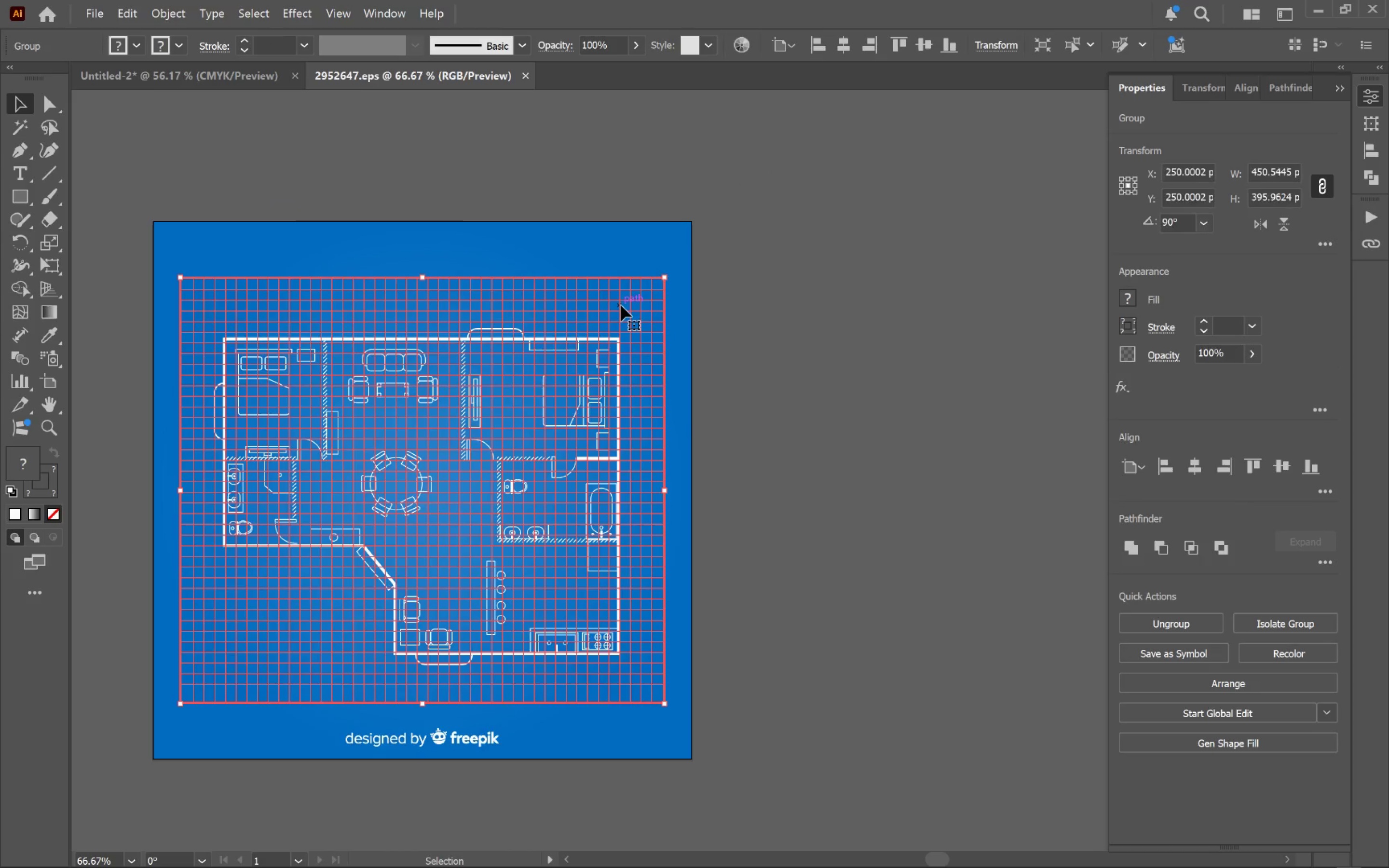 
left_click_drag(start_coordinate=[621, 305], to_coordinate=[1080, 337])
 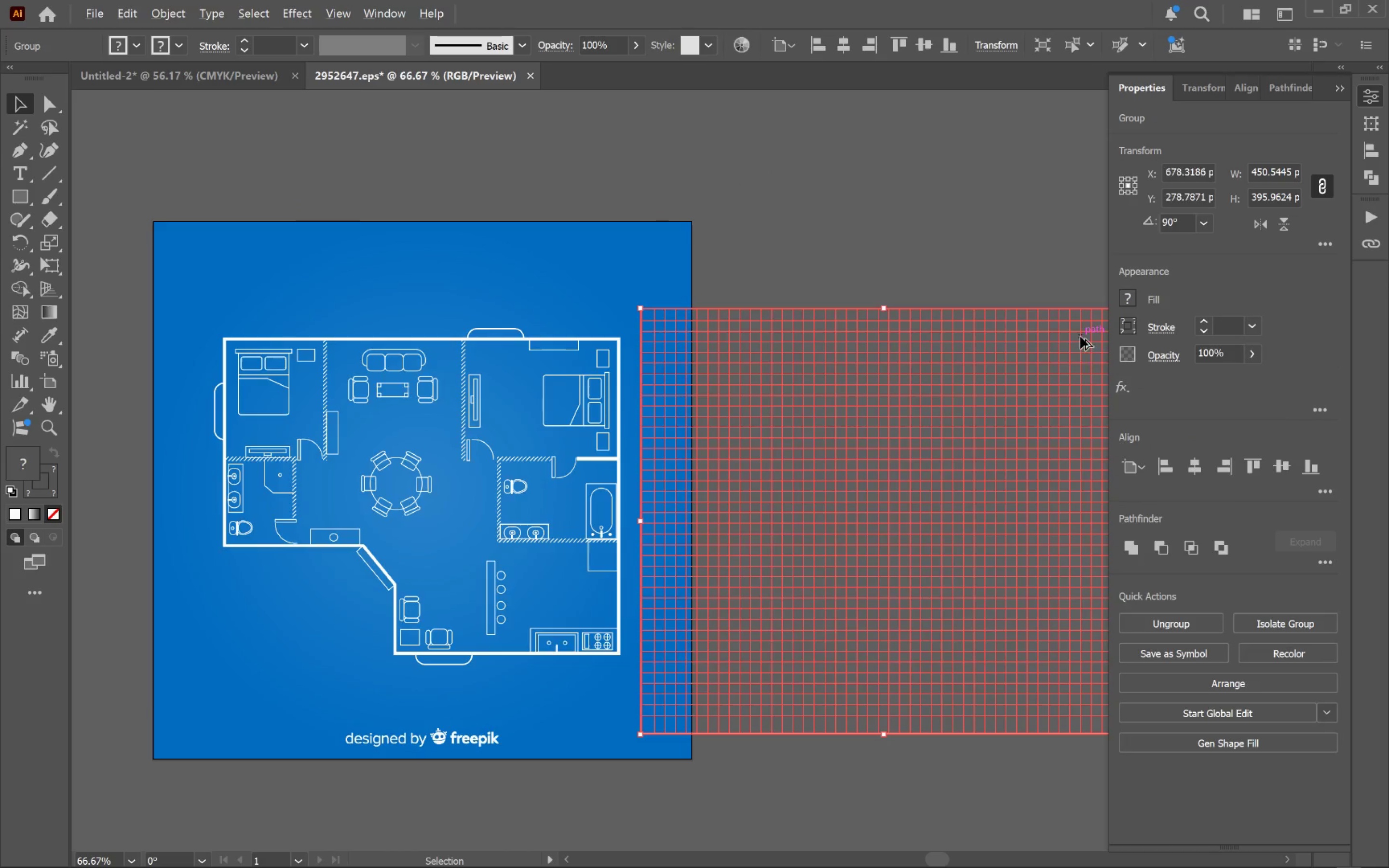 
hold_key(key=AltLeft, duration=1.77)
 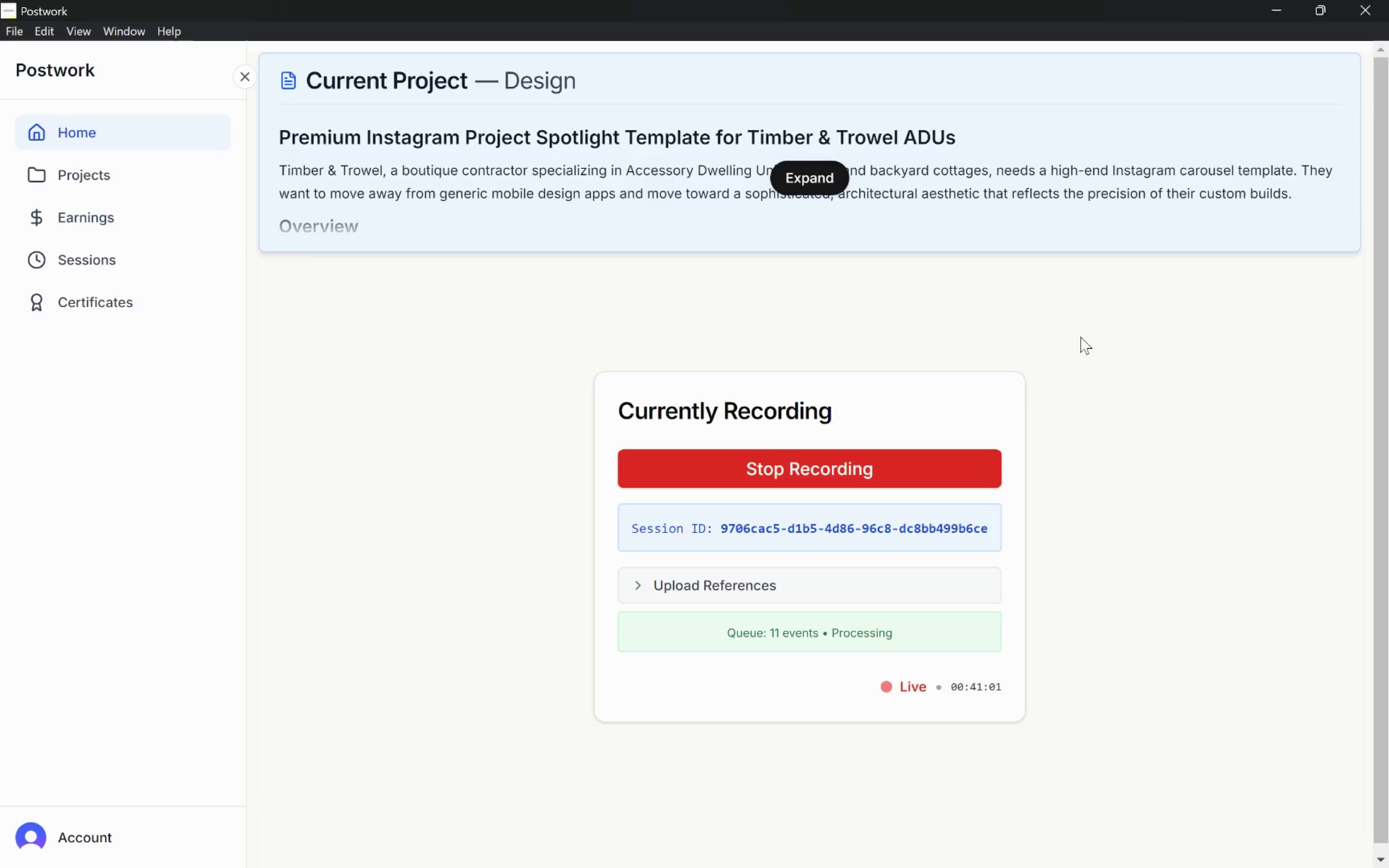 
key(Tab)
 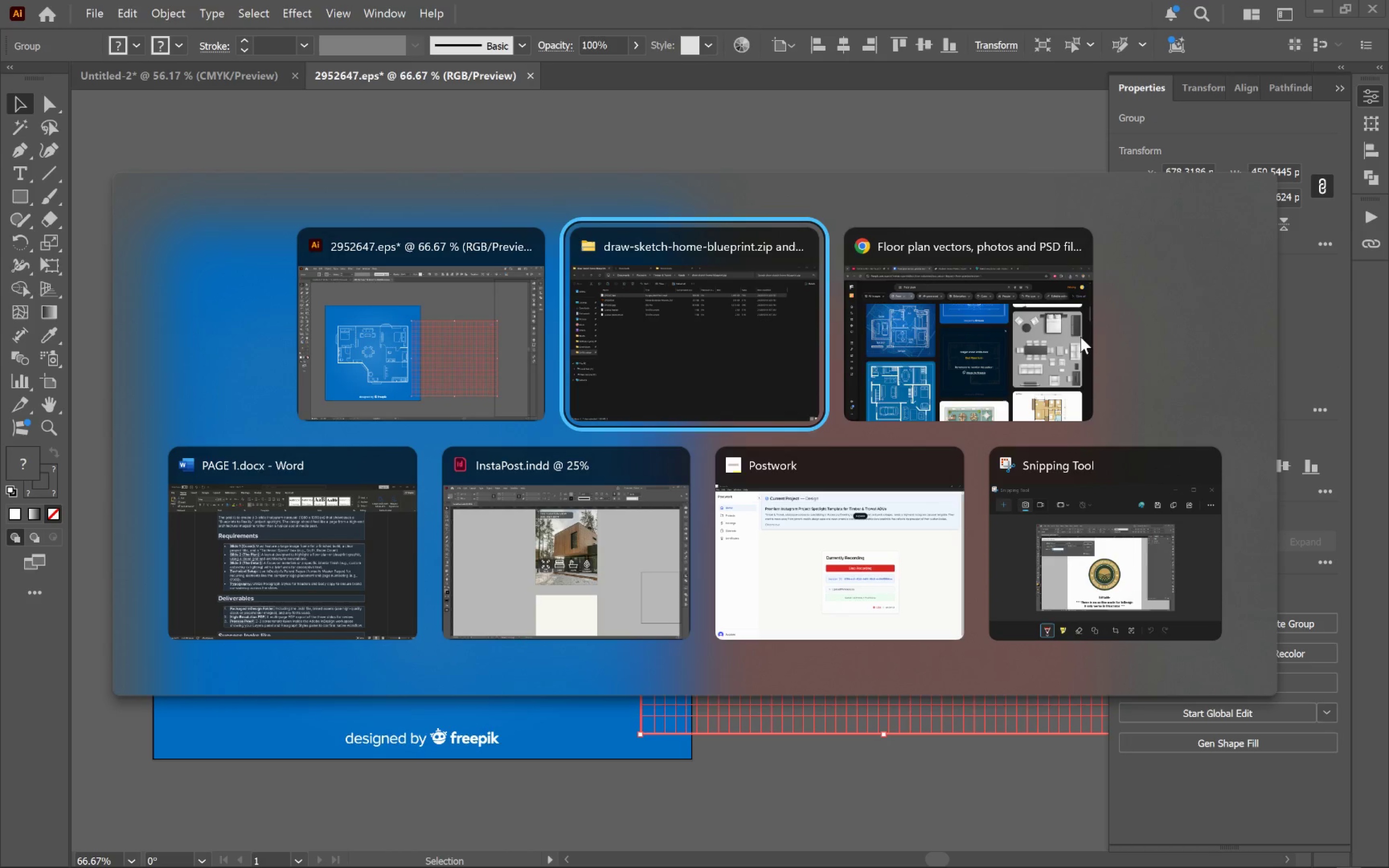 
key(Tab)
 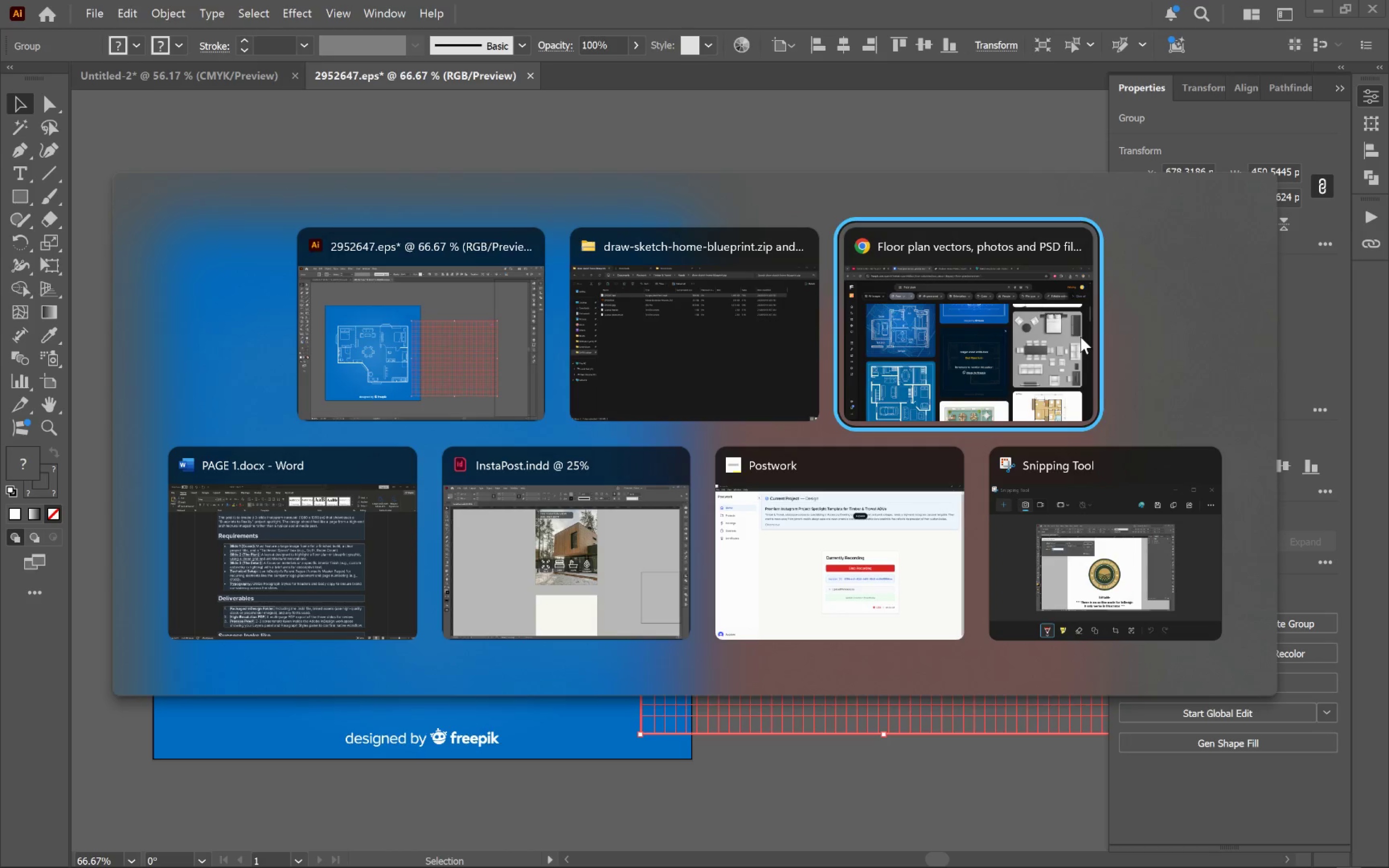 
key(Tab)
 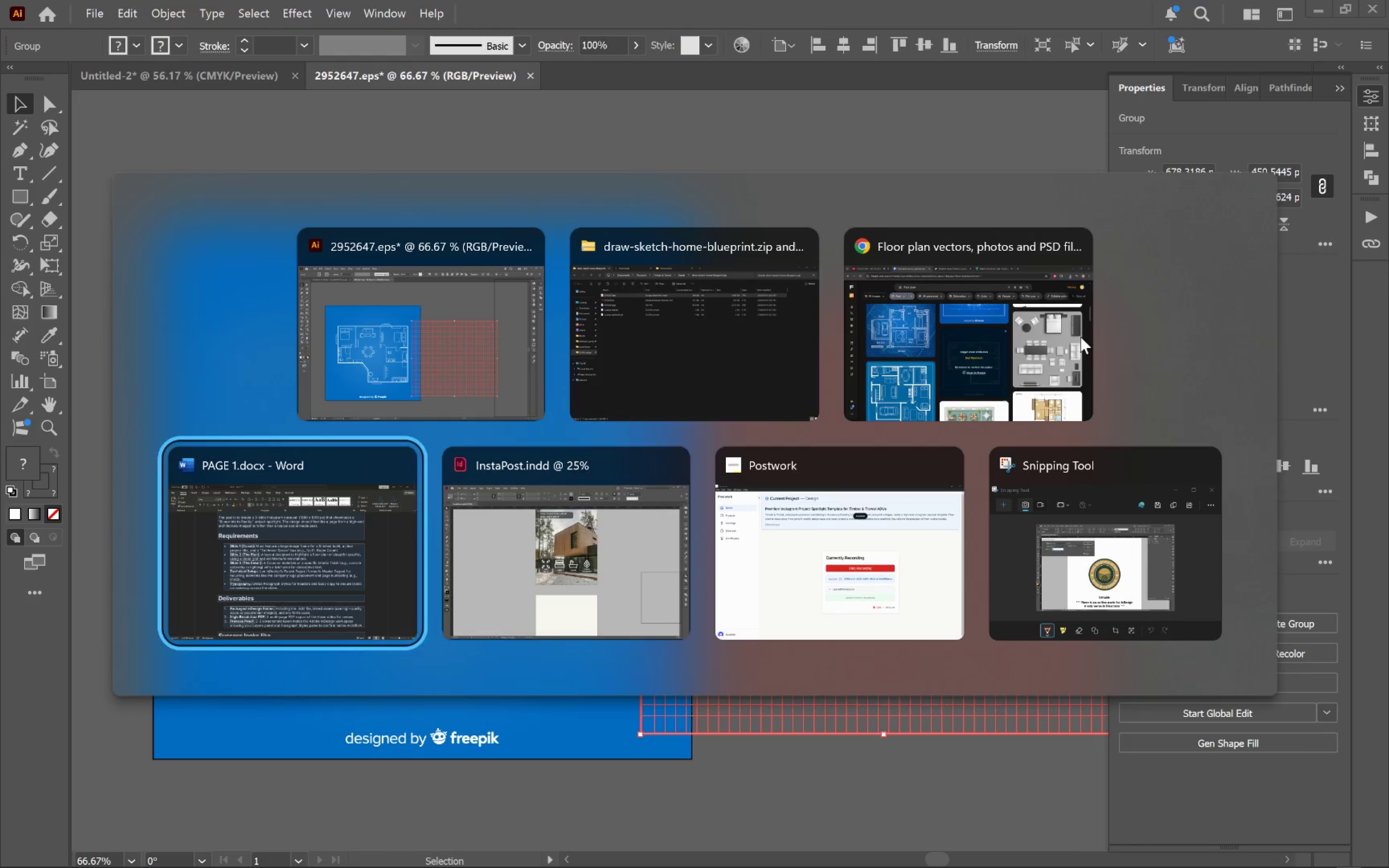 
key(Tab)
 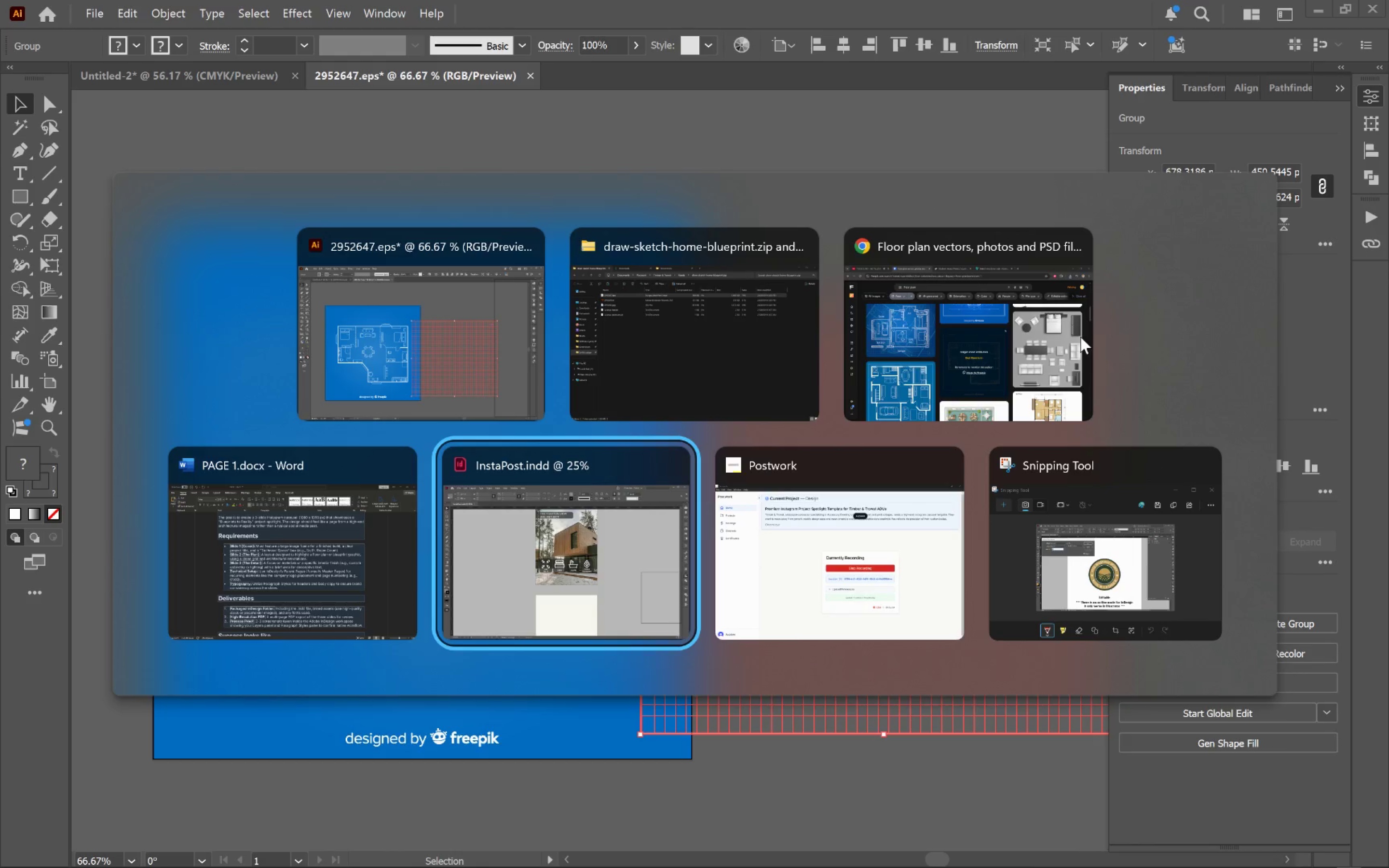 
key(Tab)